 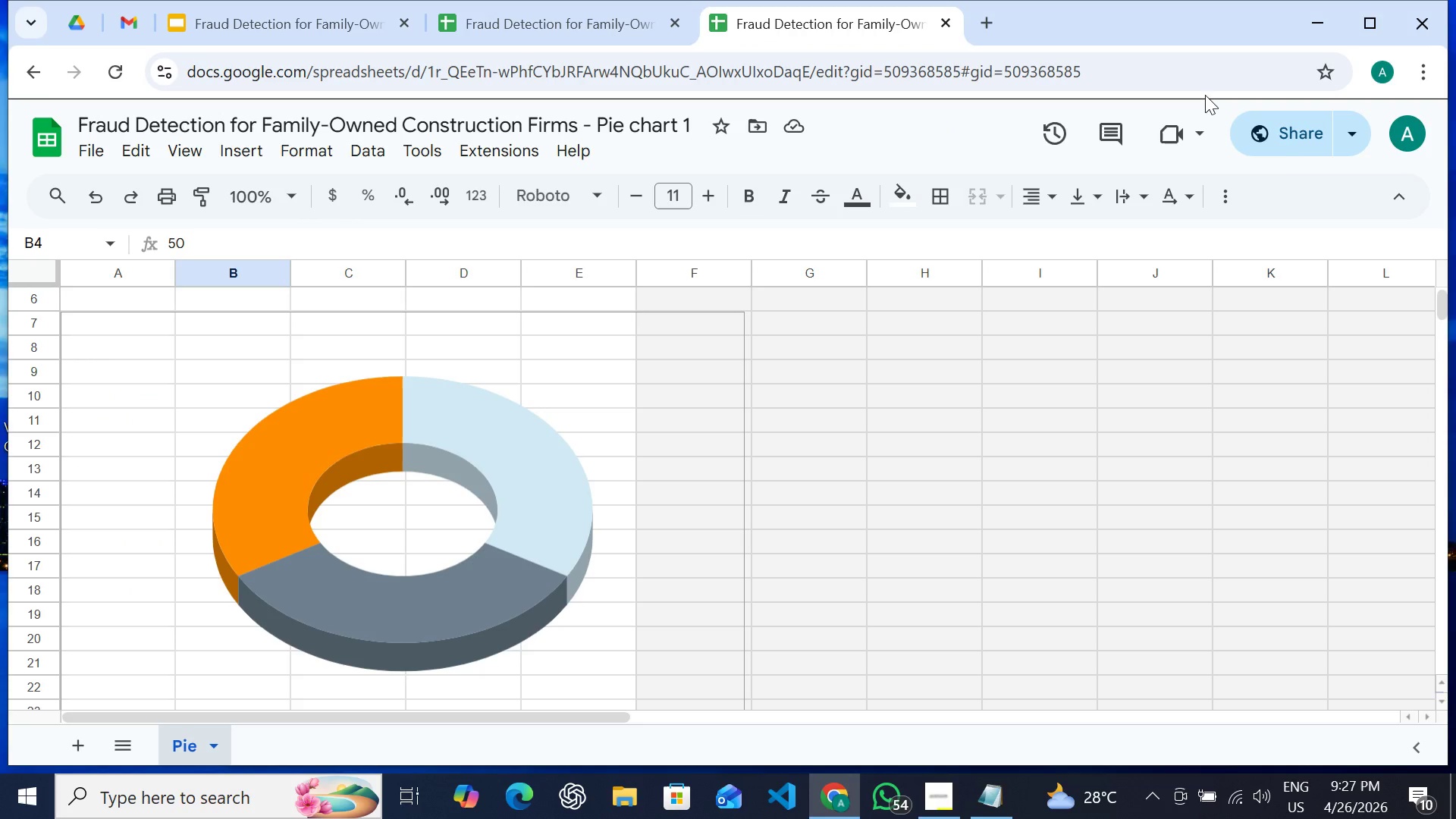 
left_click([1294, 142])
 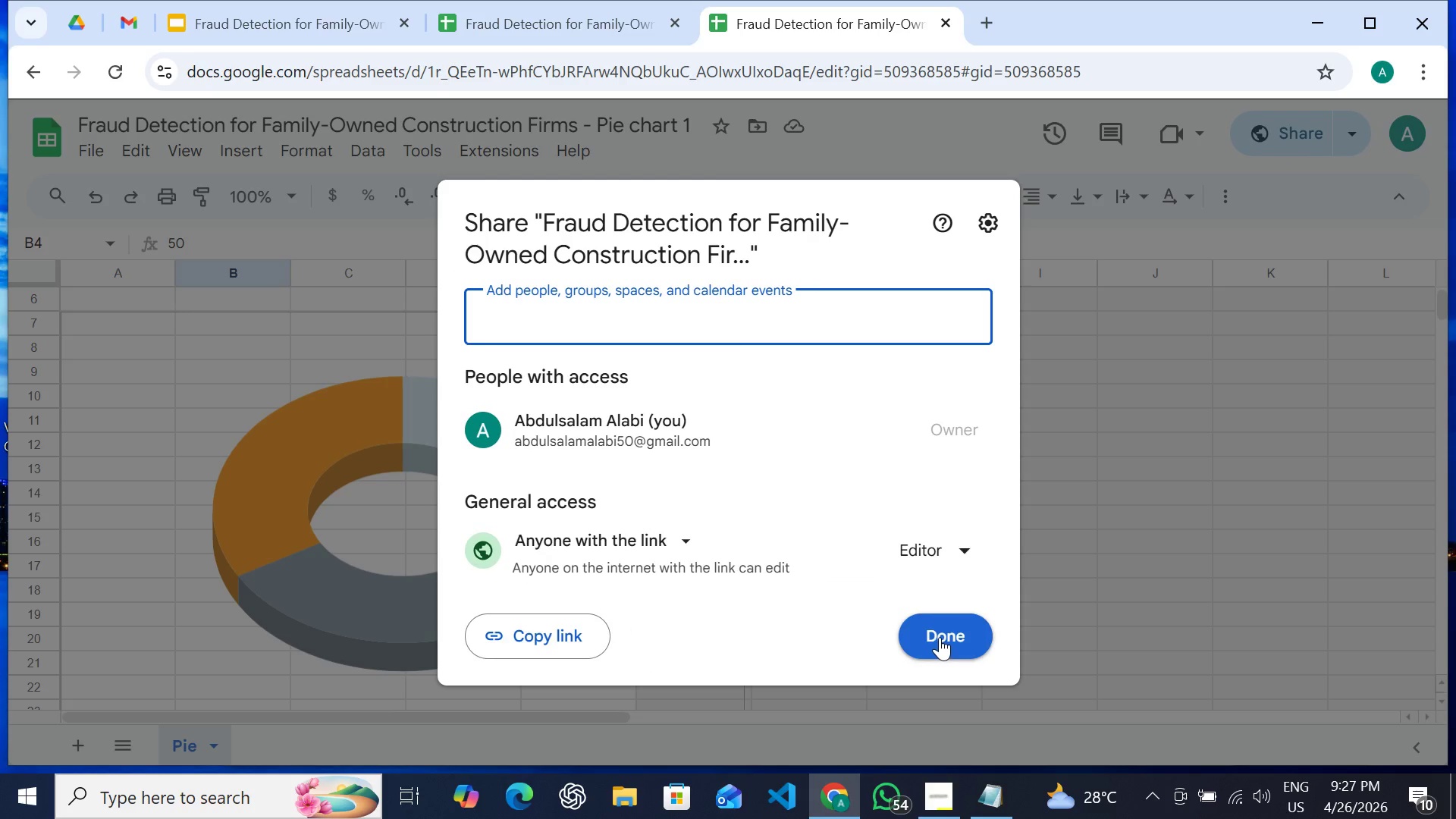 
left_click([939, 636])
 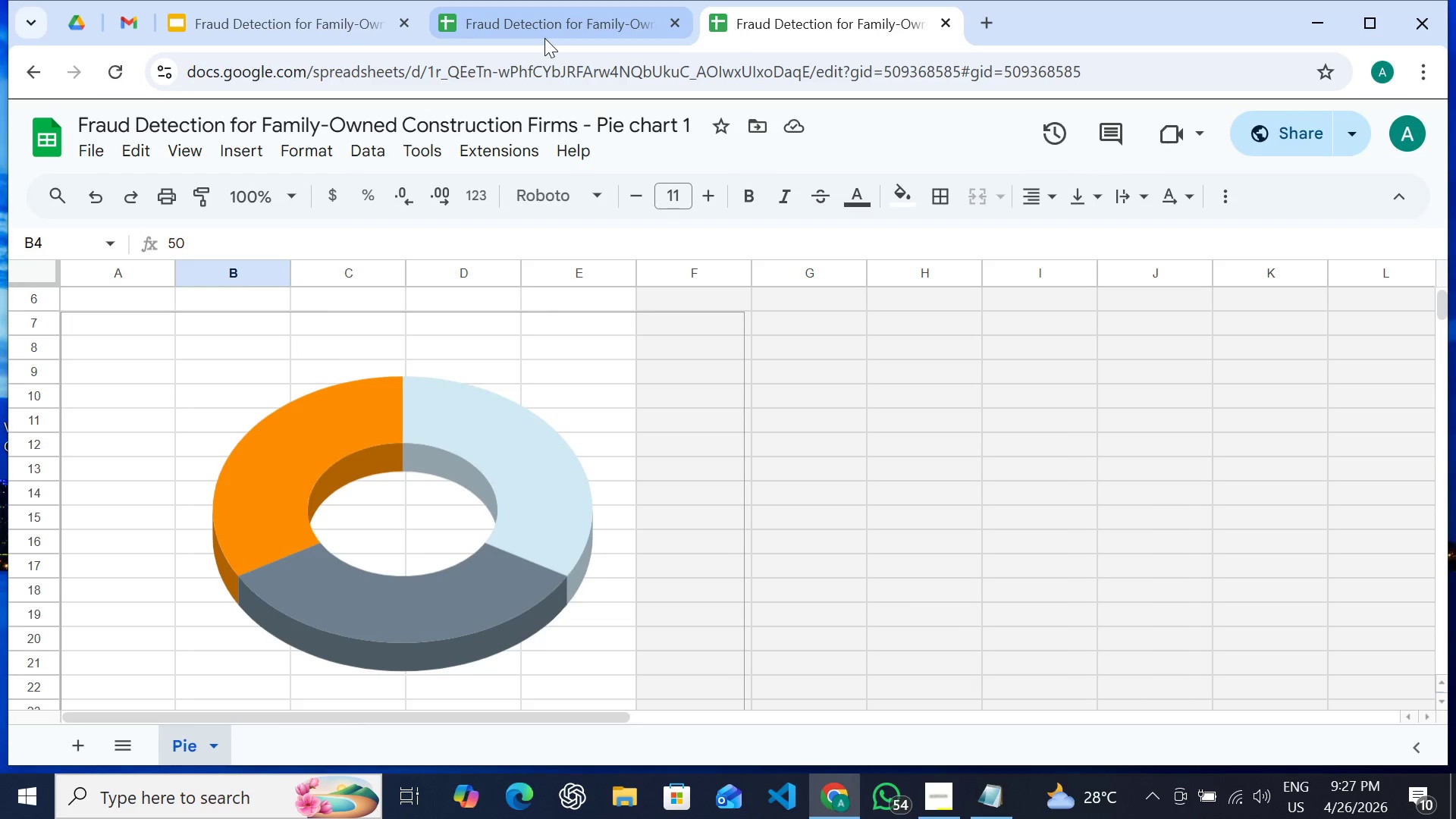 
left_click([544, 38])
 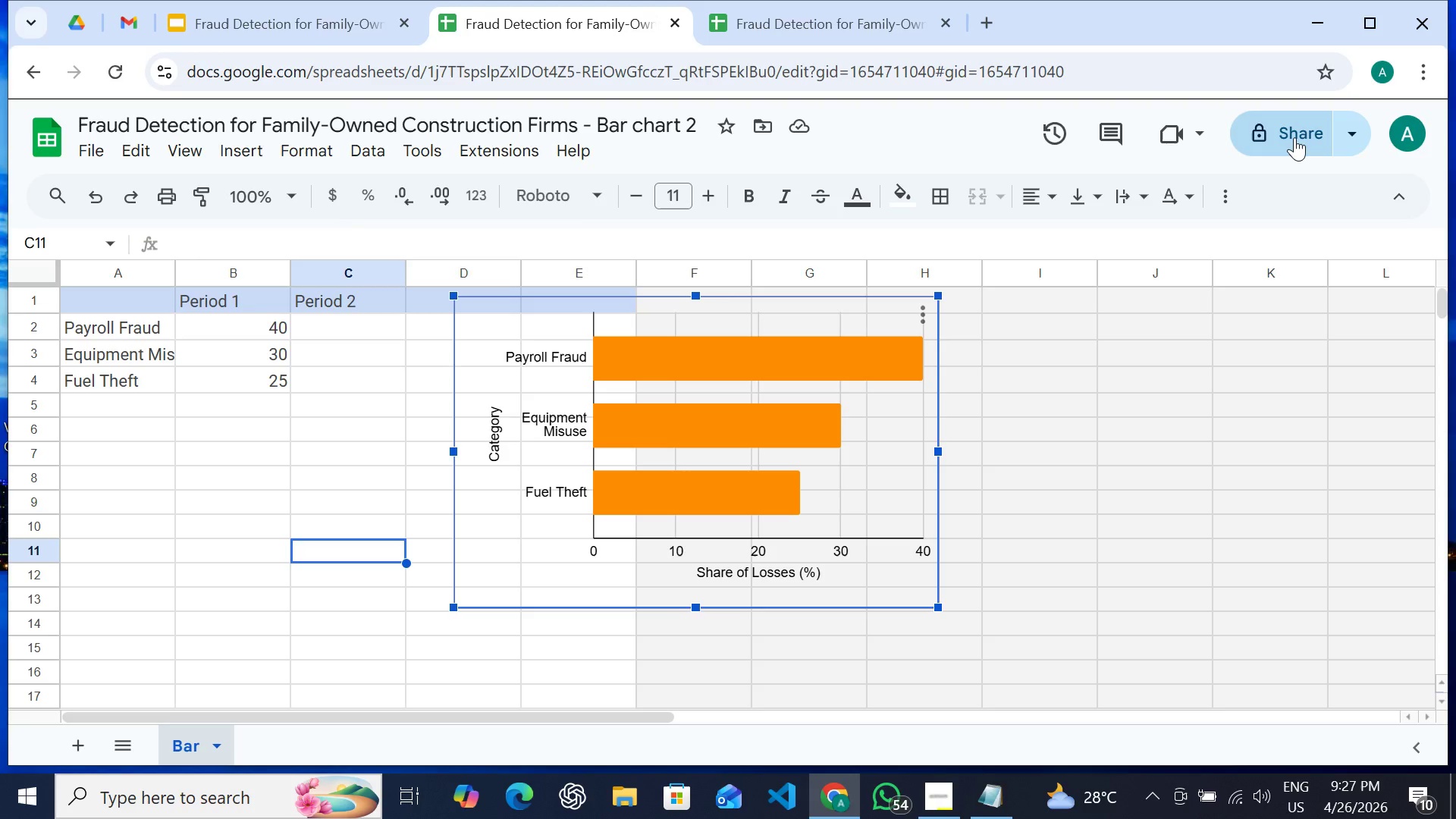 
left_click([1294, 137])
 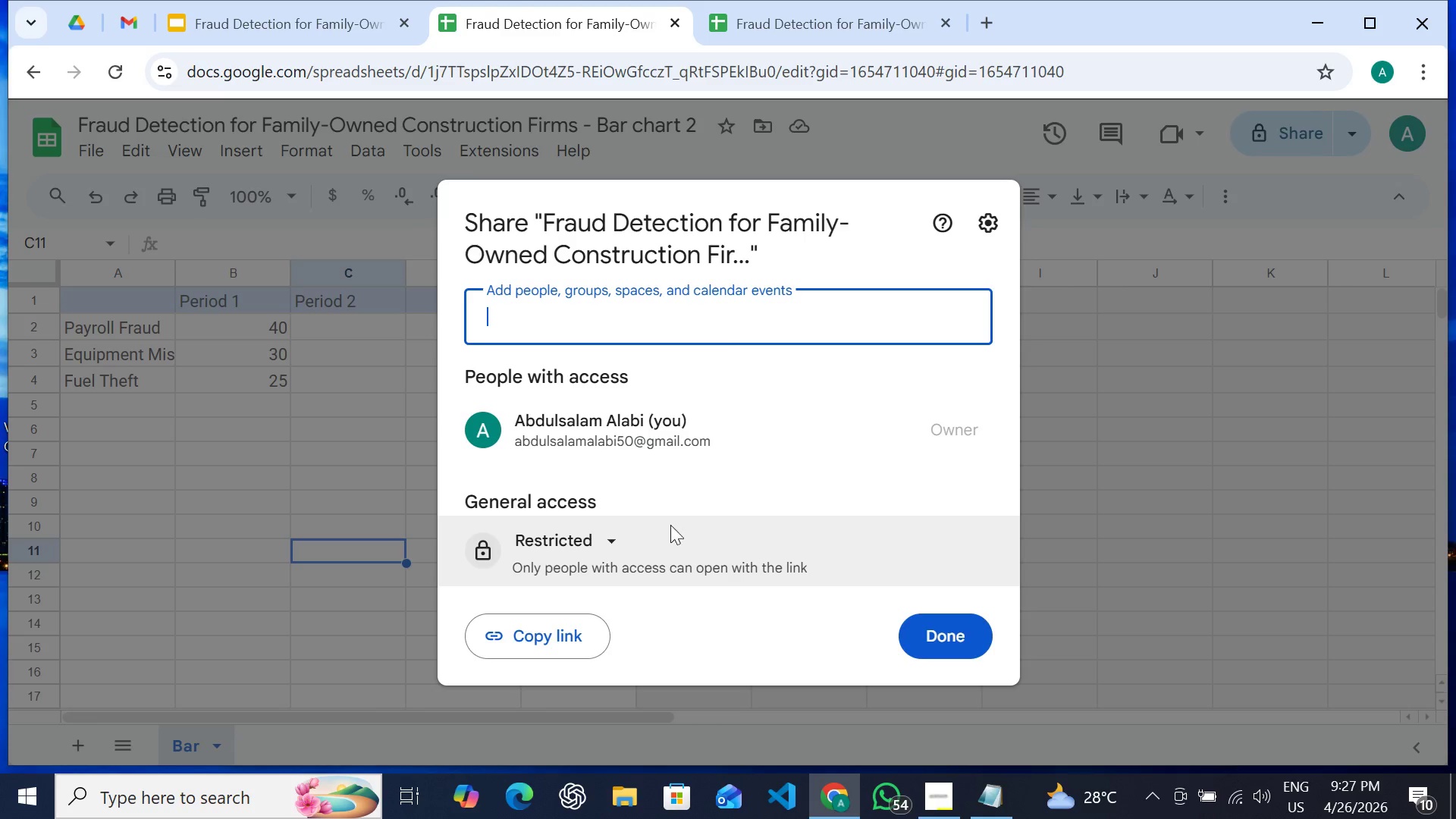 
left_click([618, 538])
 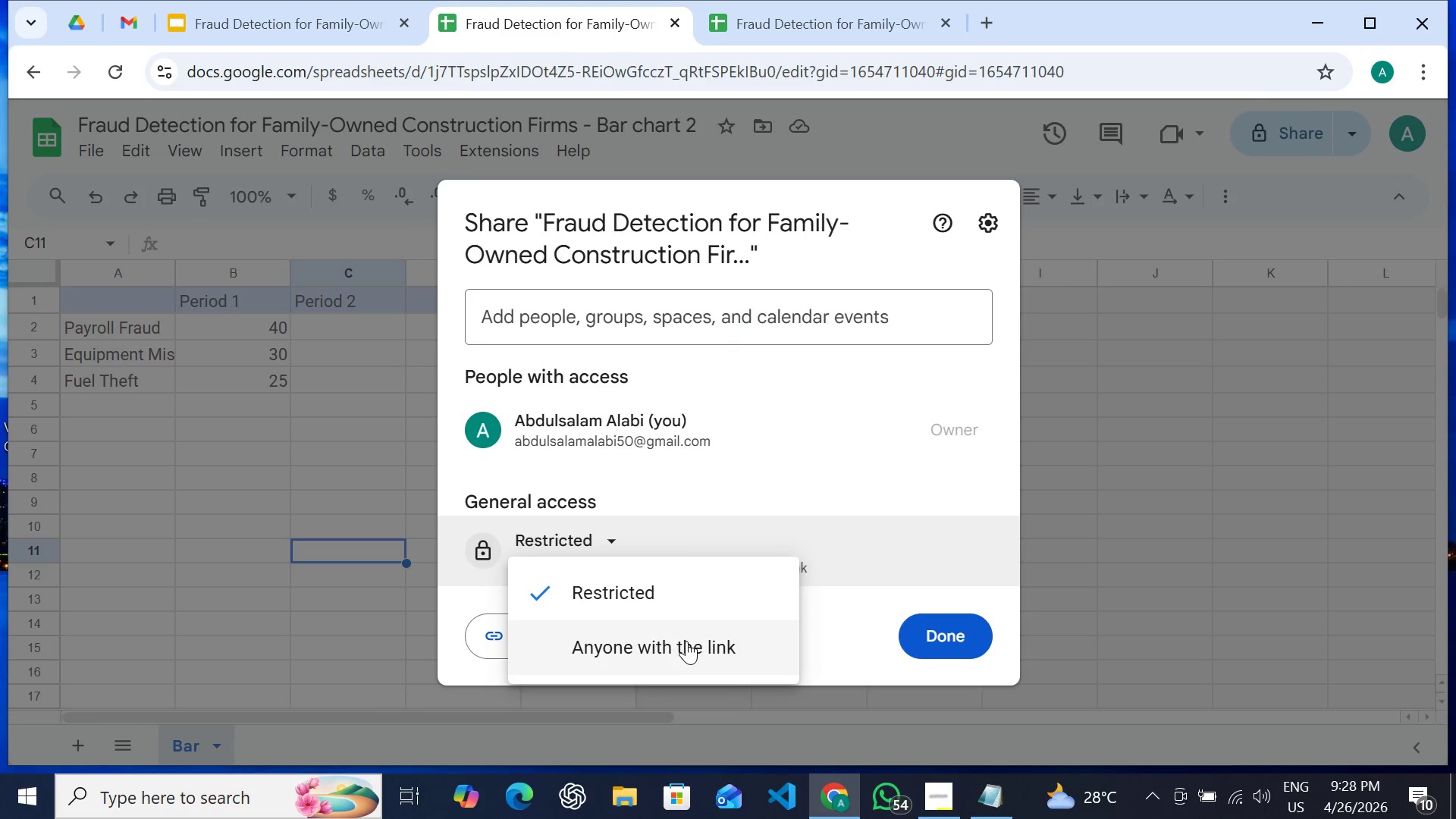 
left_click([686, 641])
 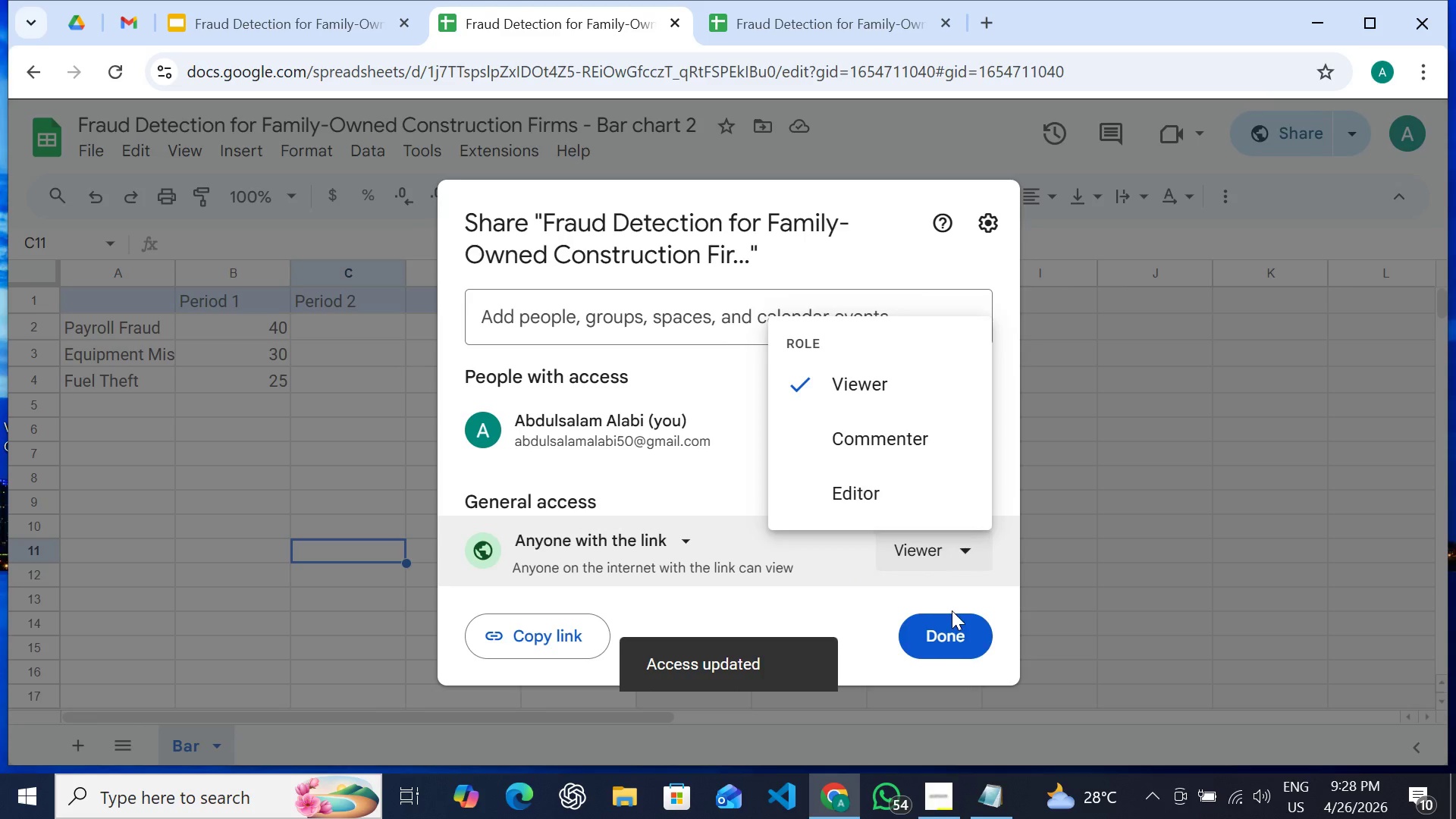 
left_click([922, 495])
 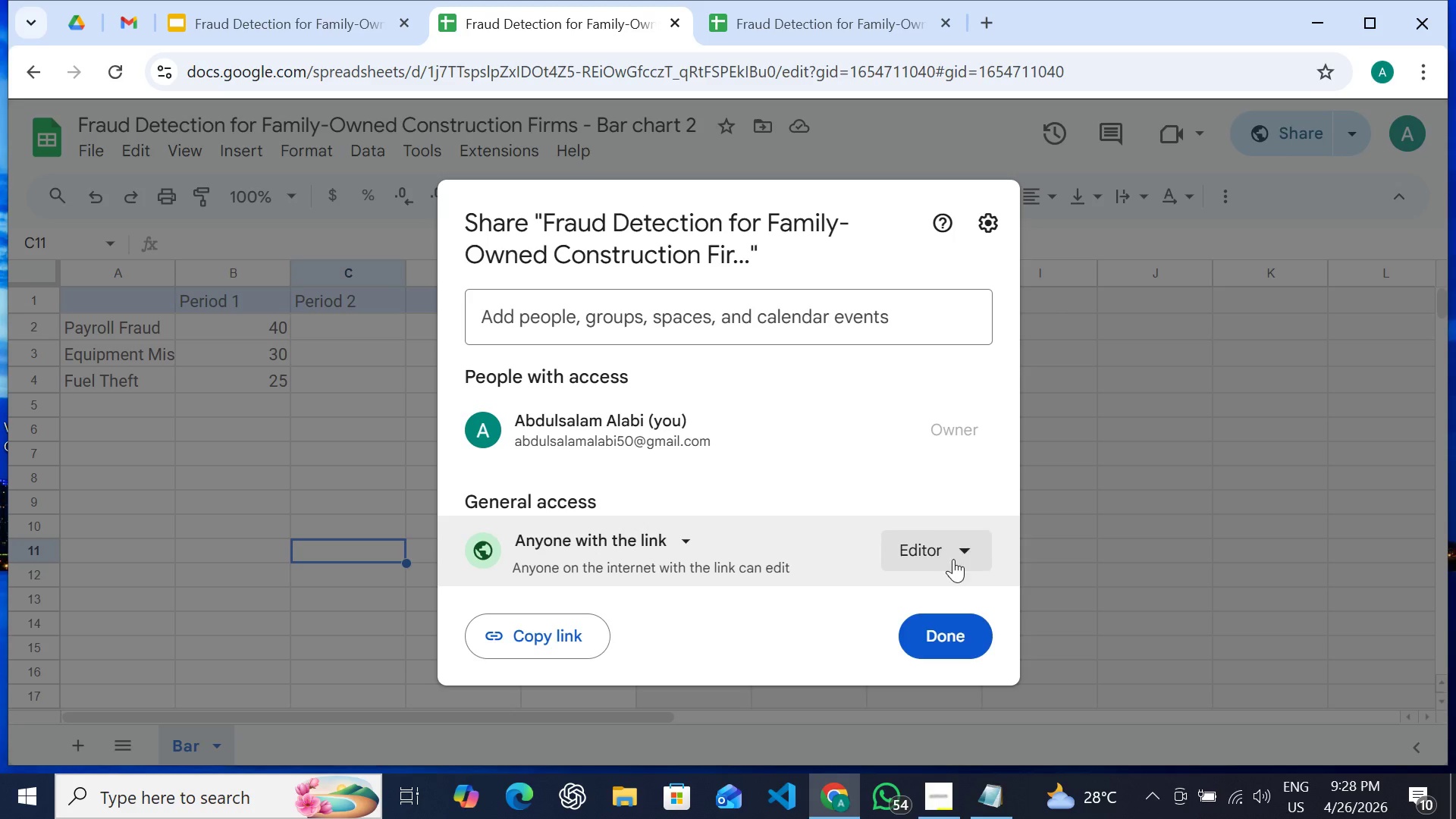 
wait(6.33)
 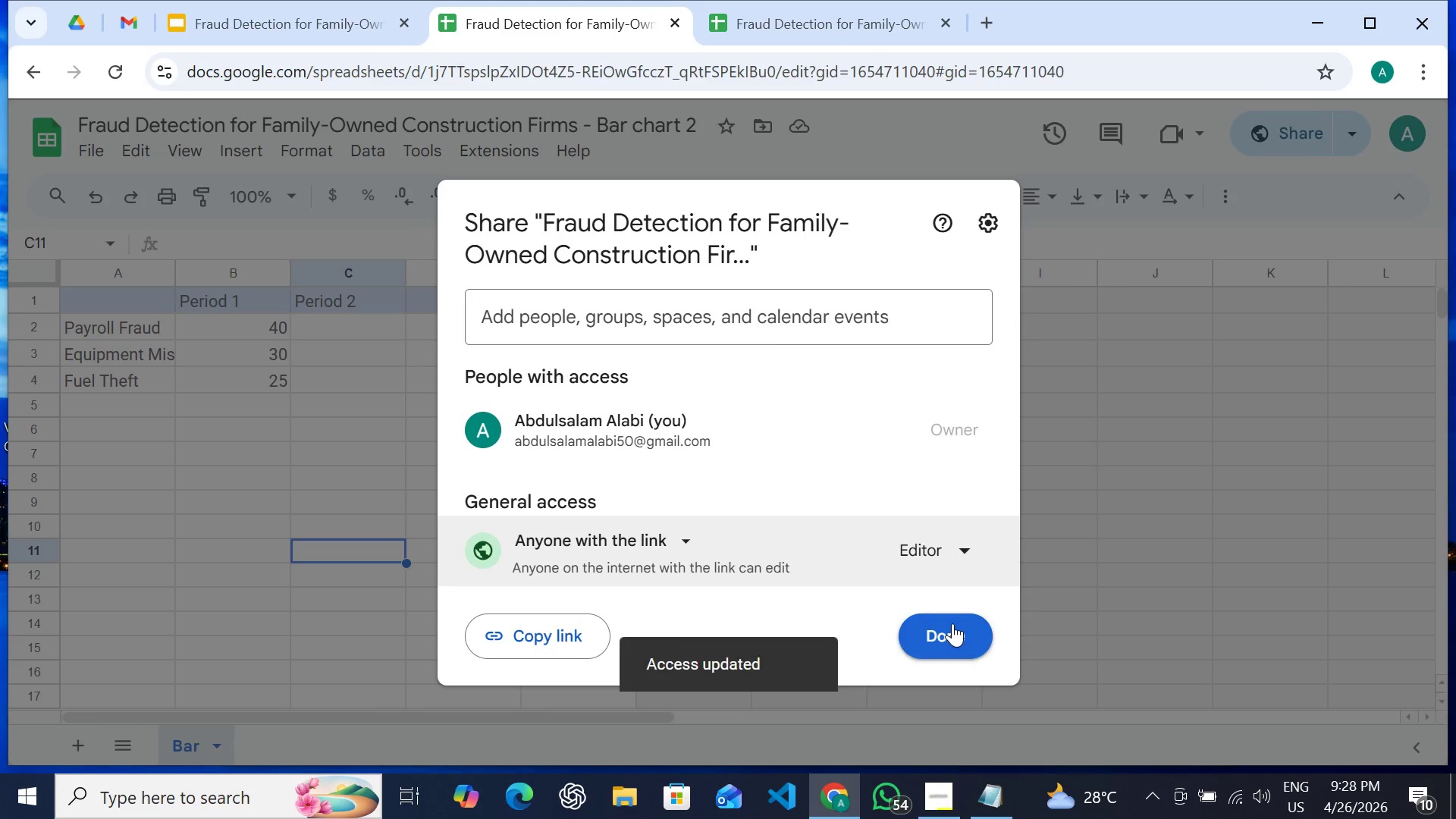 
left_click([927, 616])
 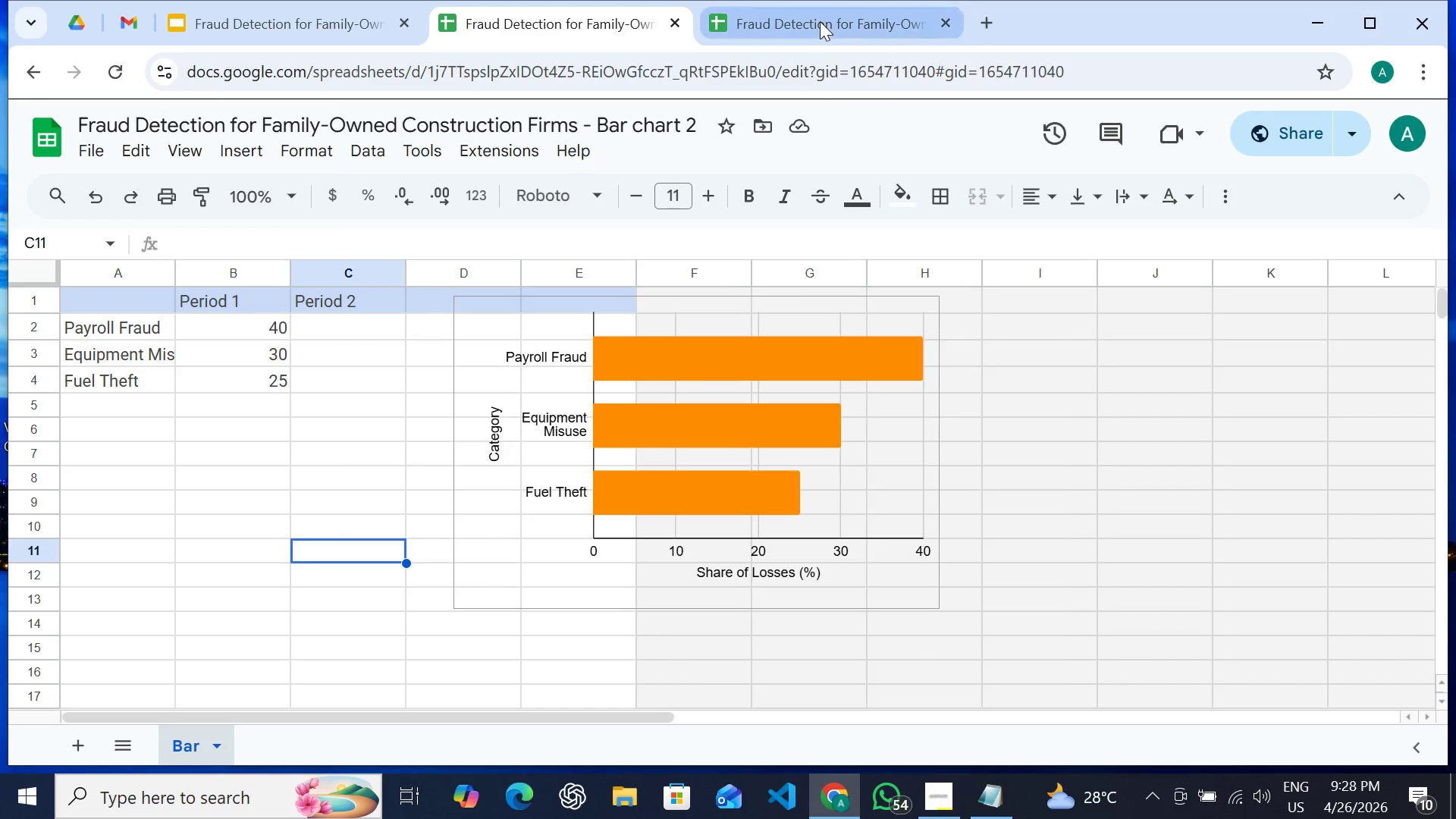 
left_click([820, 21])
 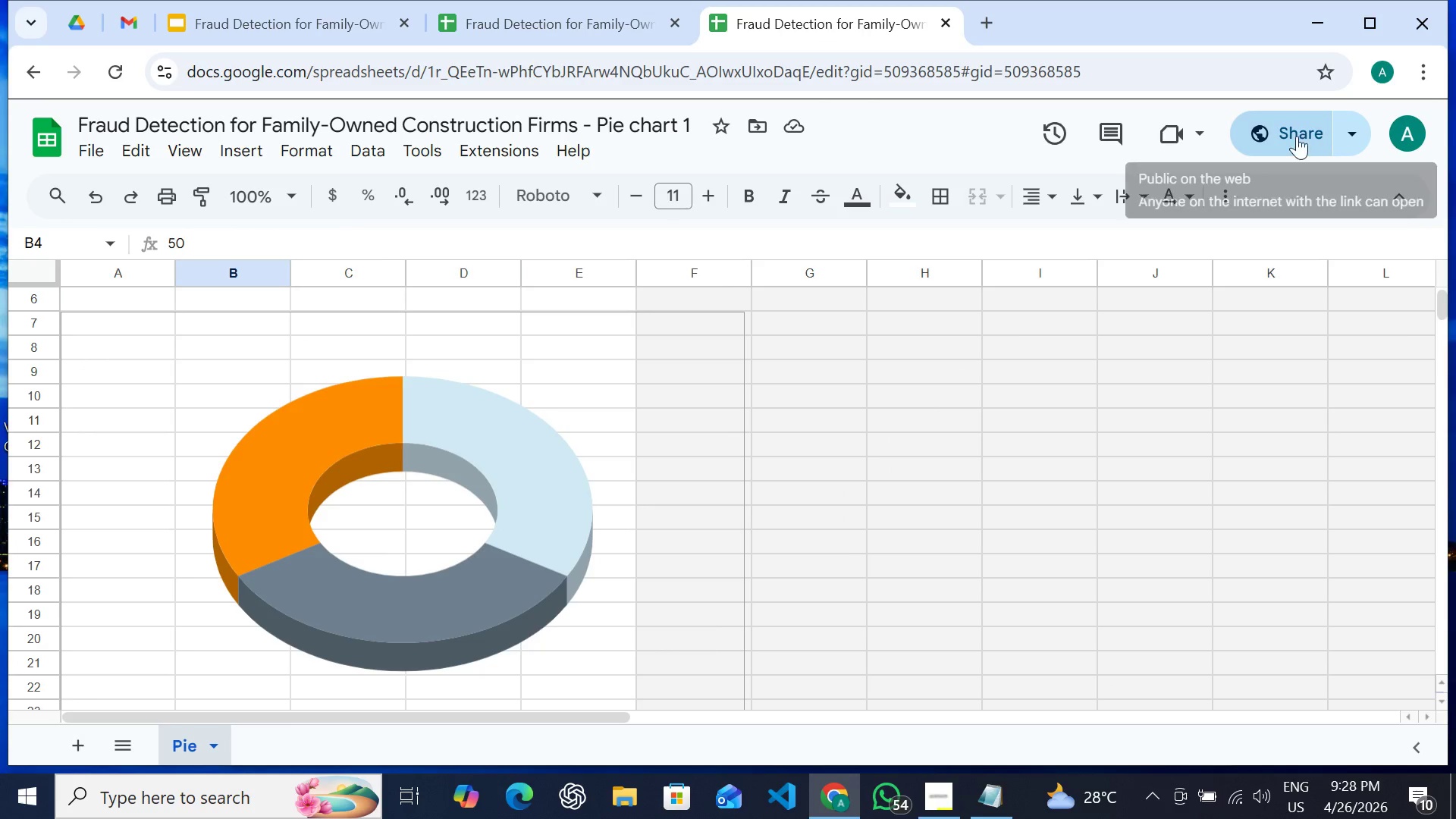 
left_click([1296, 136])
 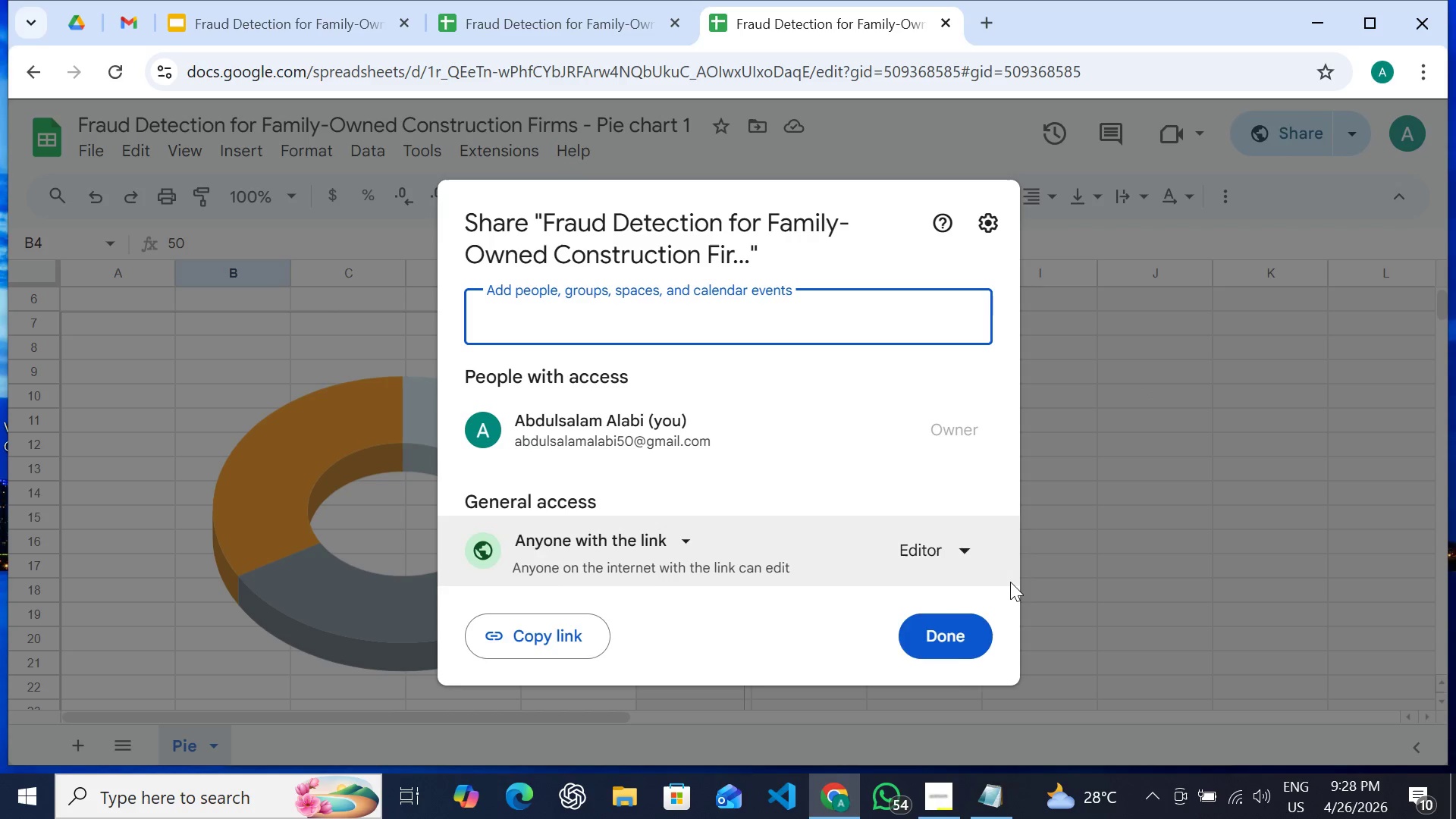 
left_click([952, 646])
 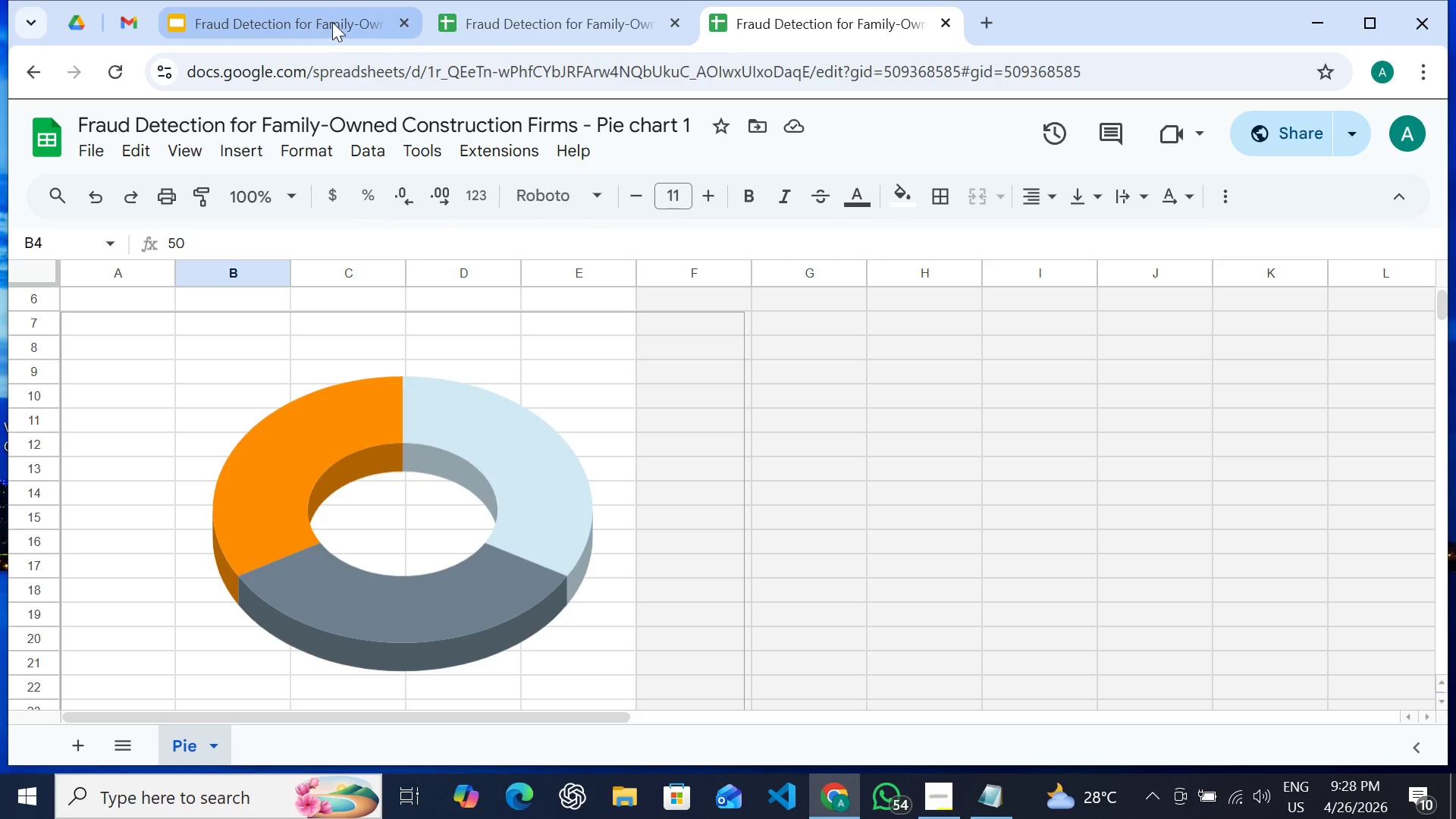 
left_click([332, 22])
 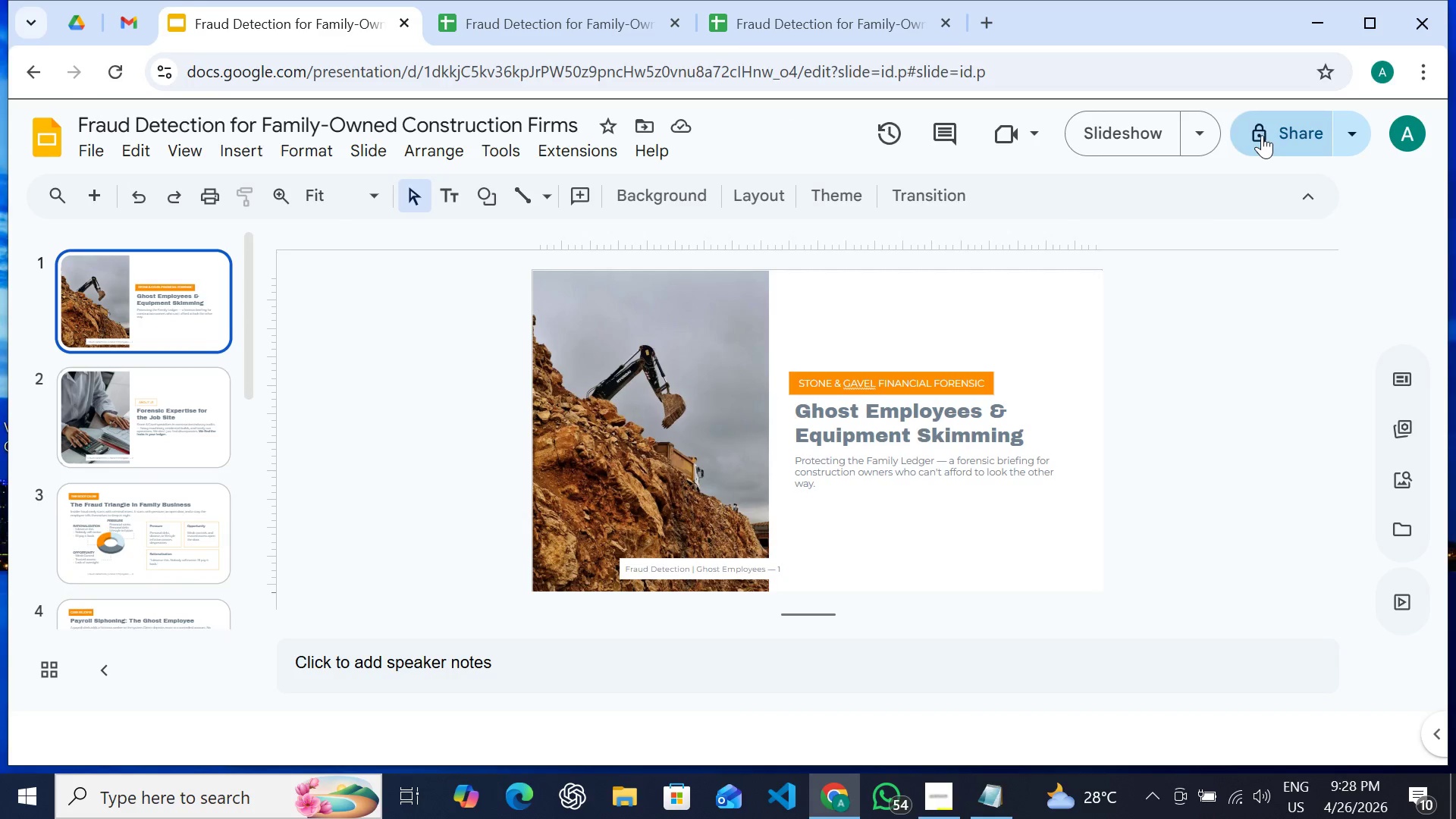 
left_click([1262, 135])
 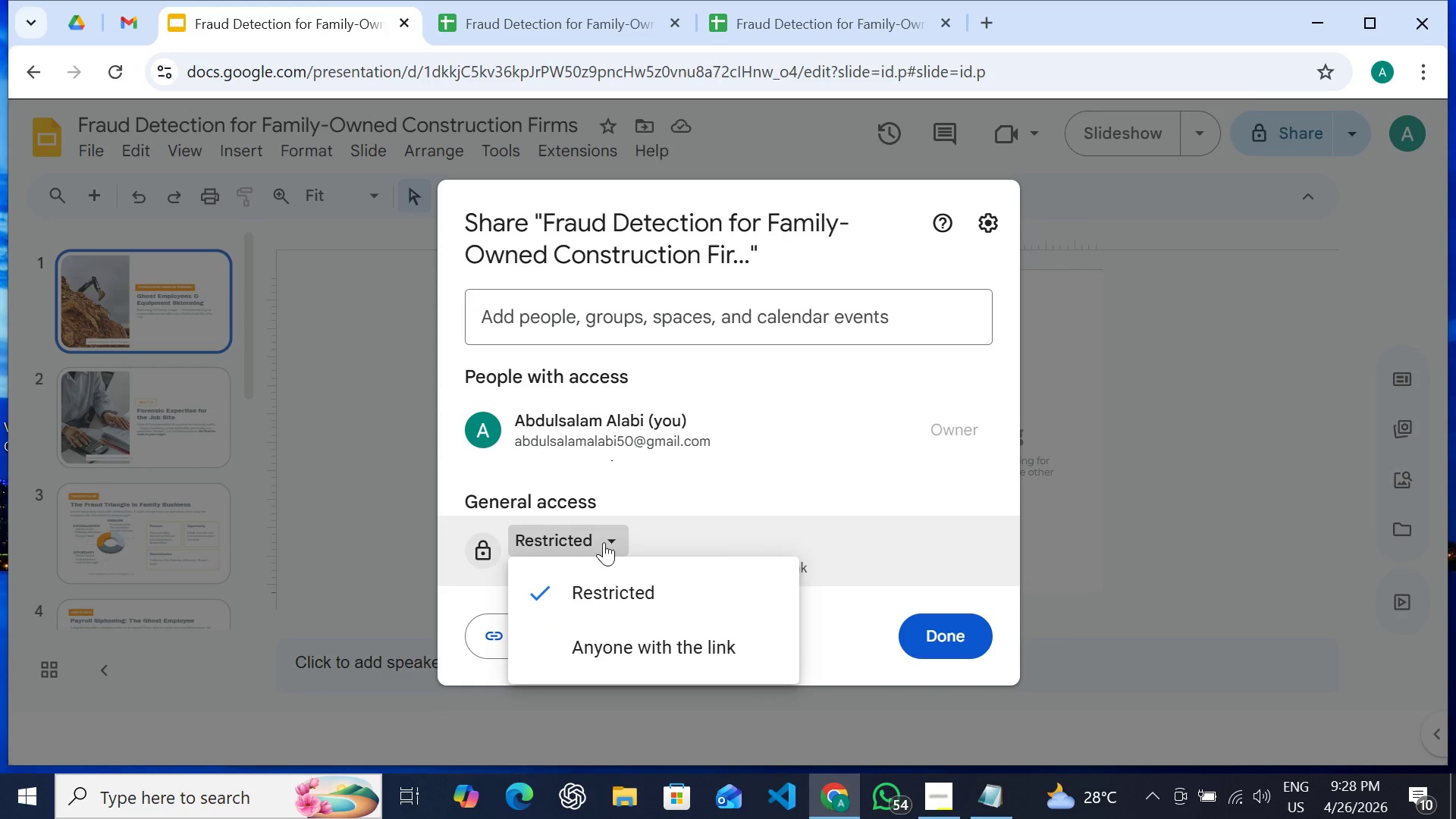 
left_click([636, 628])
 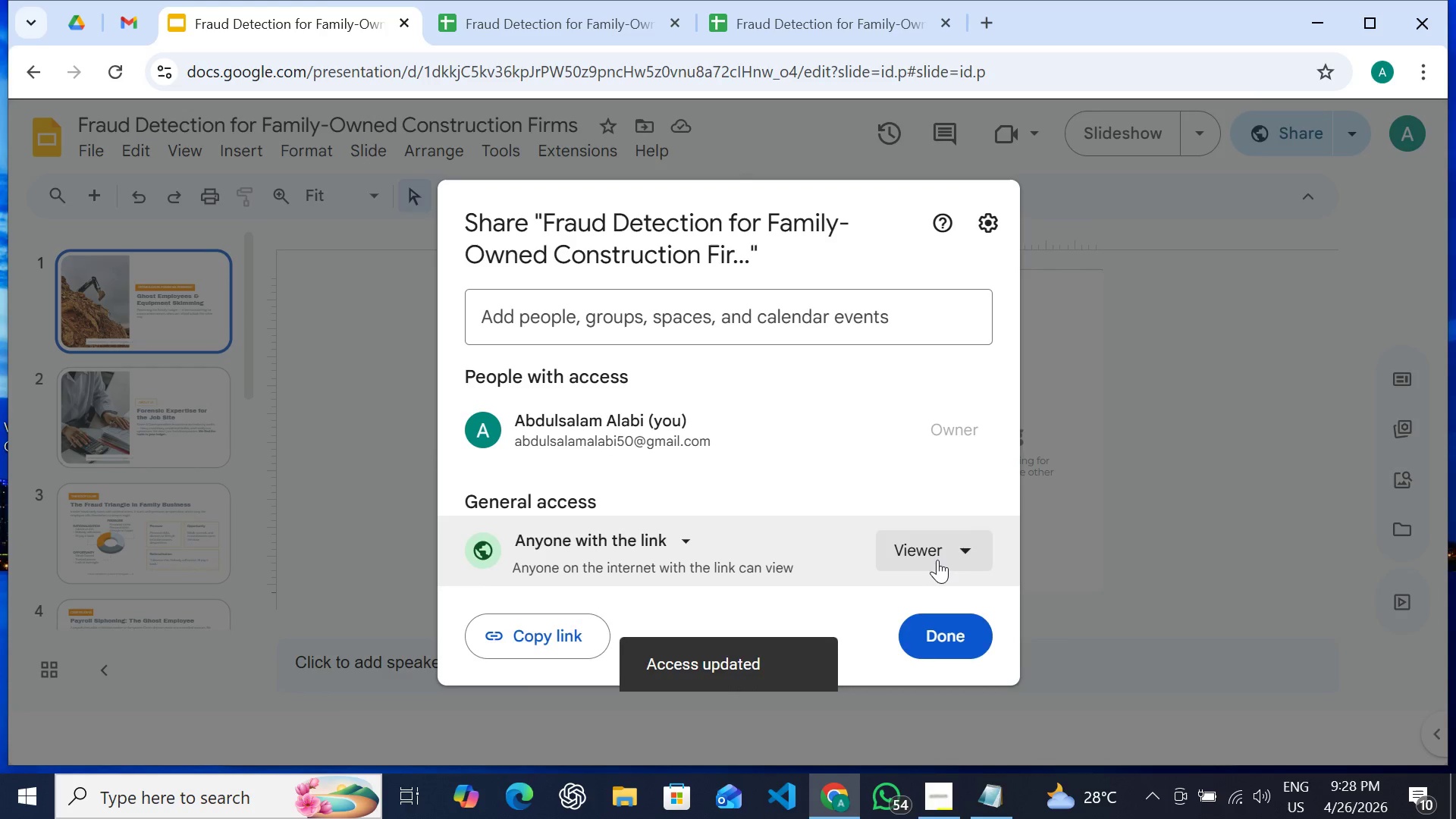 
left_click([938, 555])
 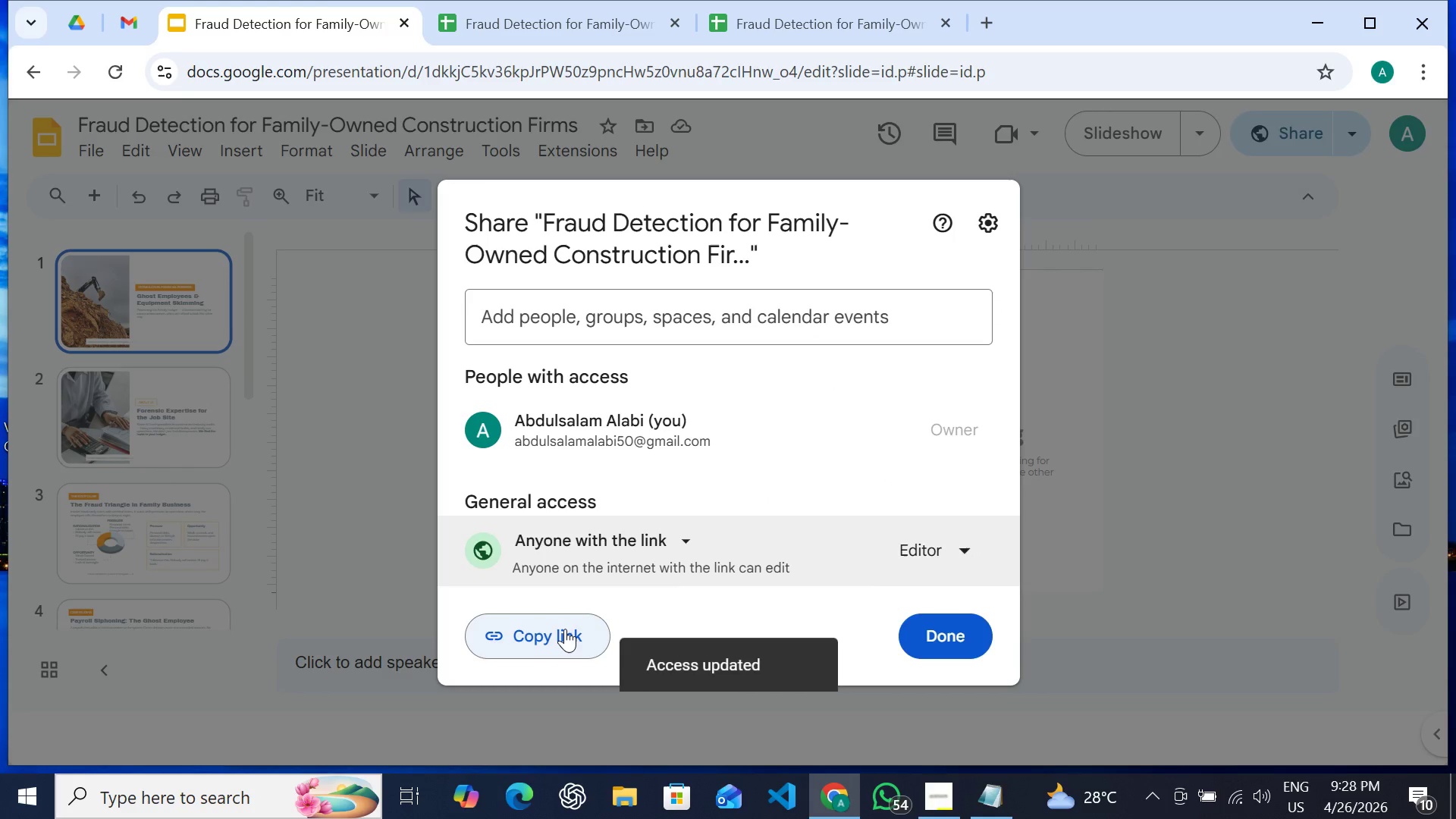 
left_click([565, 629])
 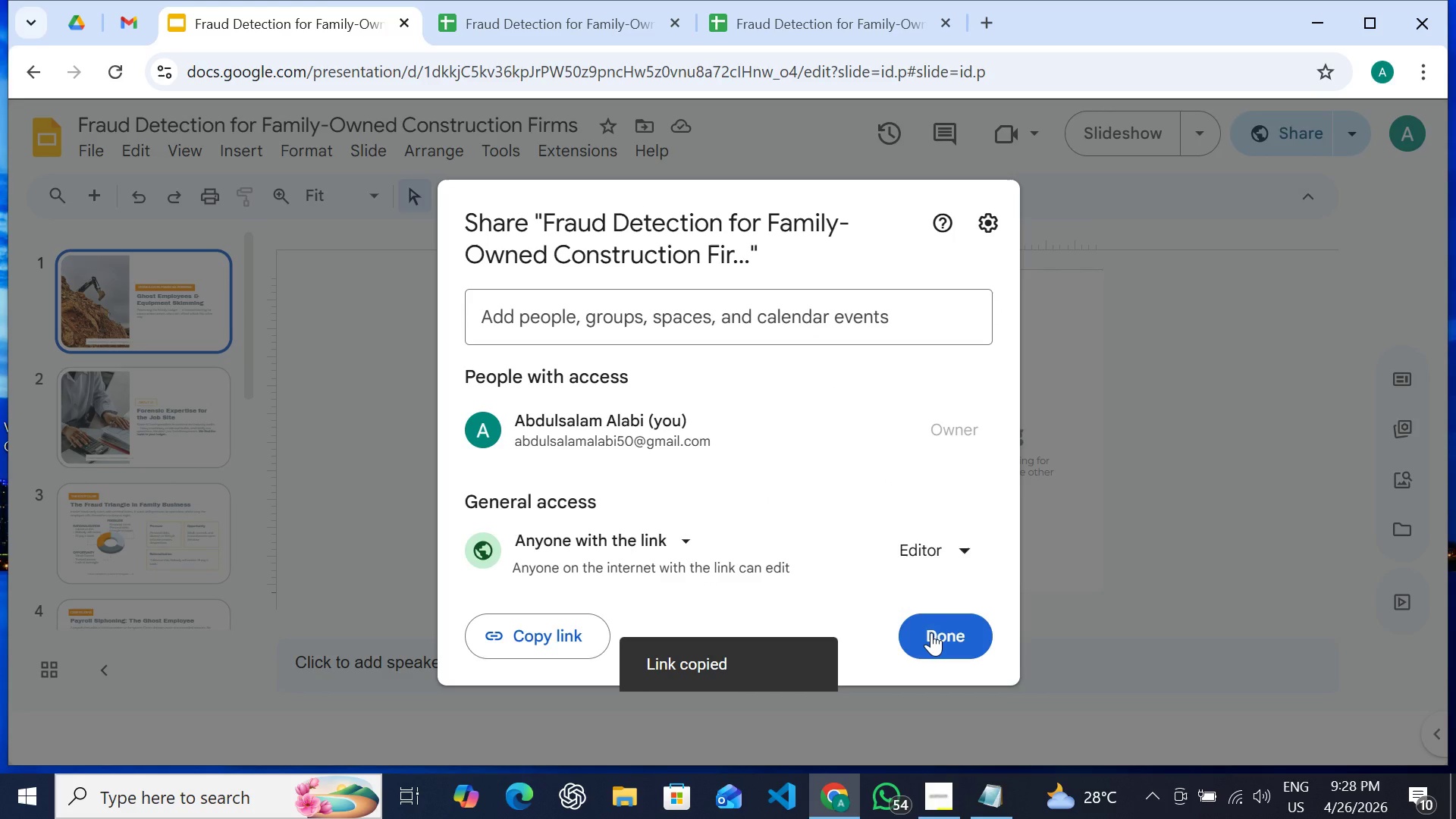 
left_click([931, 632])
 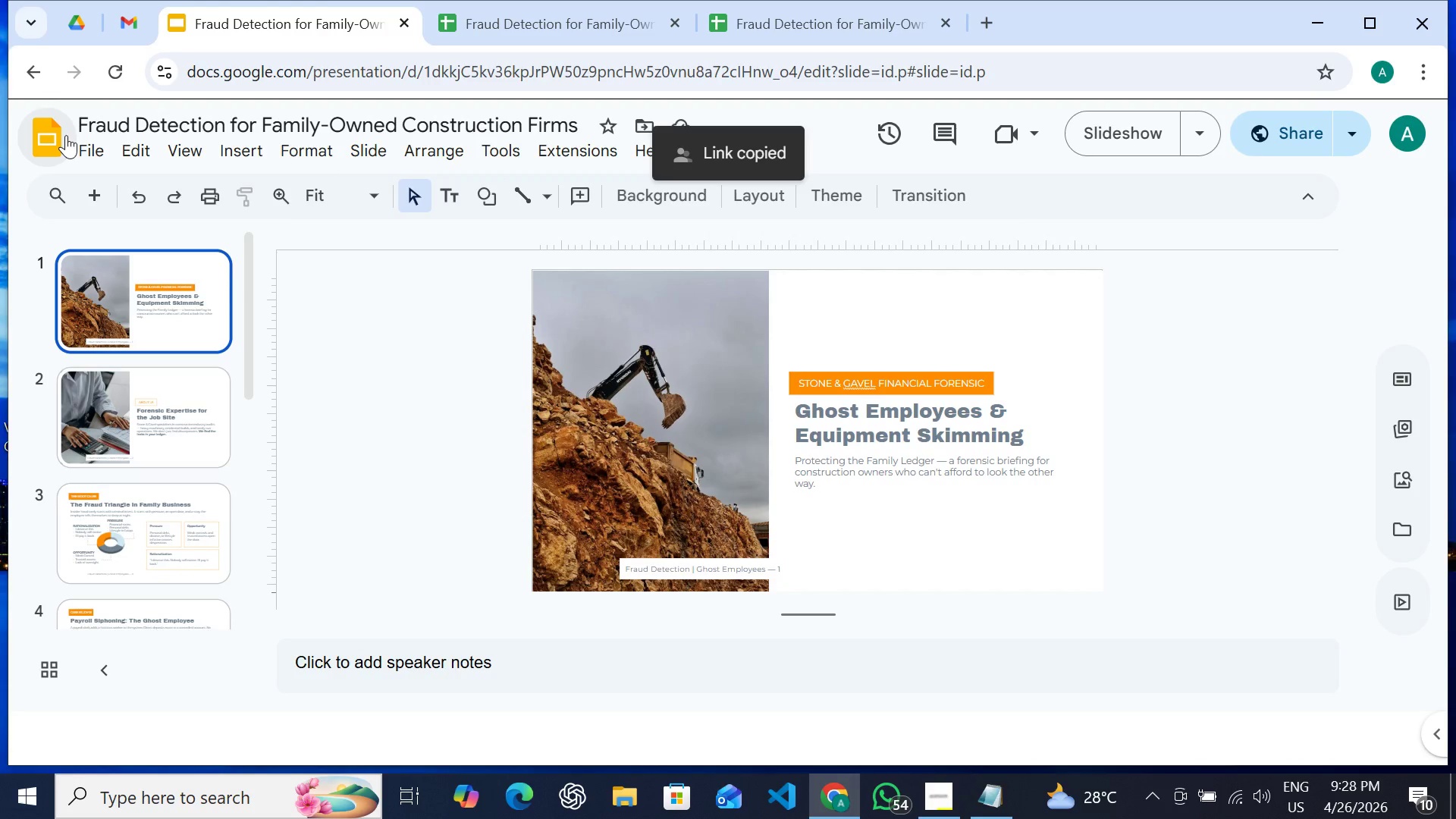 
left_click([62, 136])
 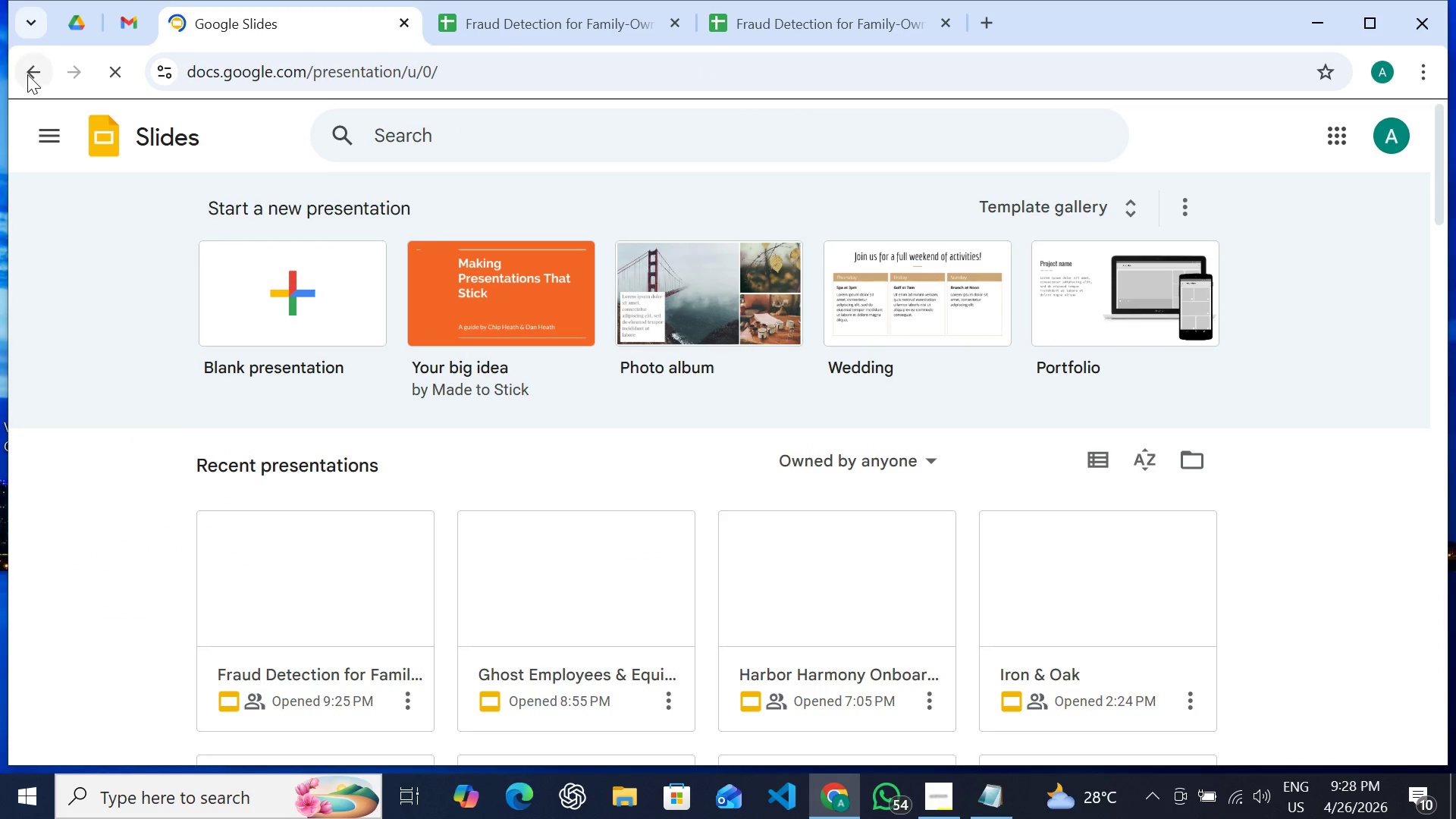 
left_click([73, 69])
 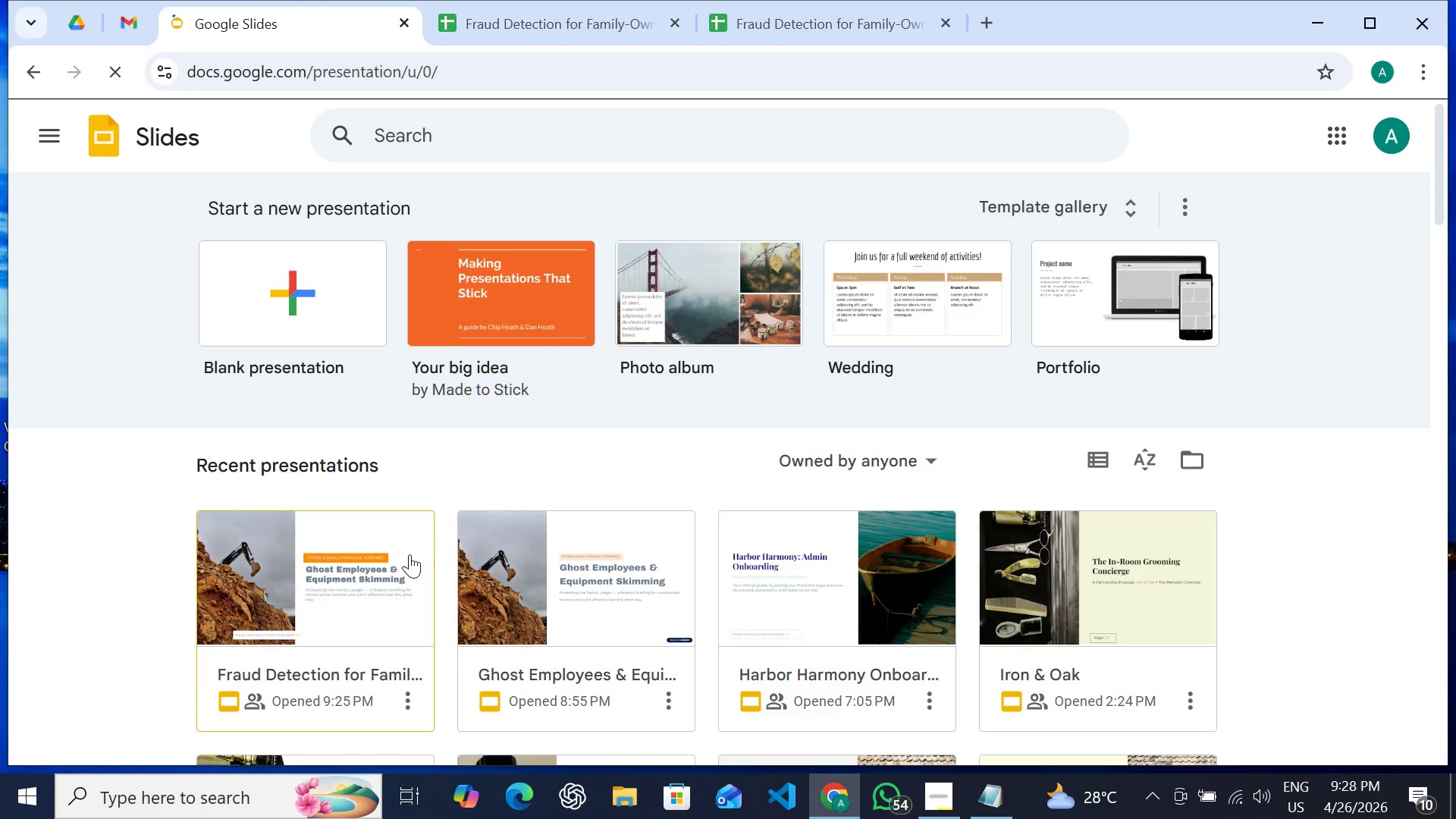 
left_click([407, 559])
 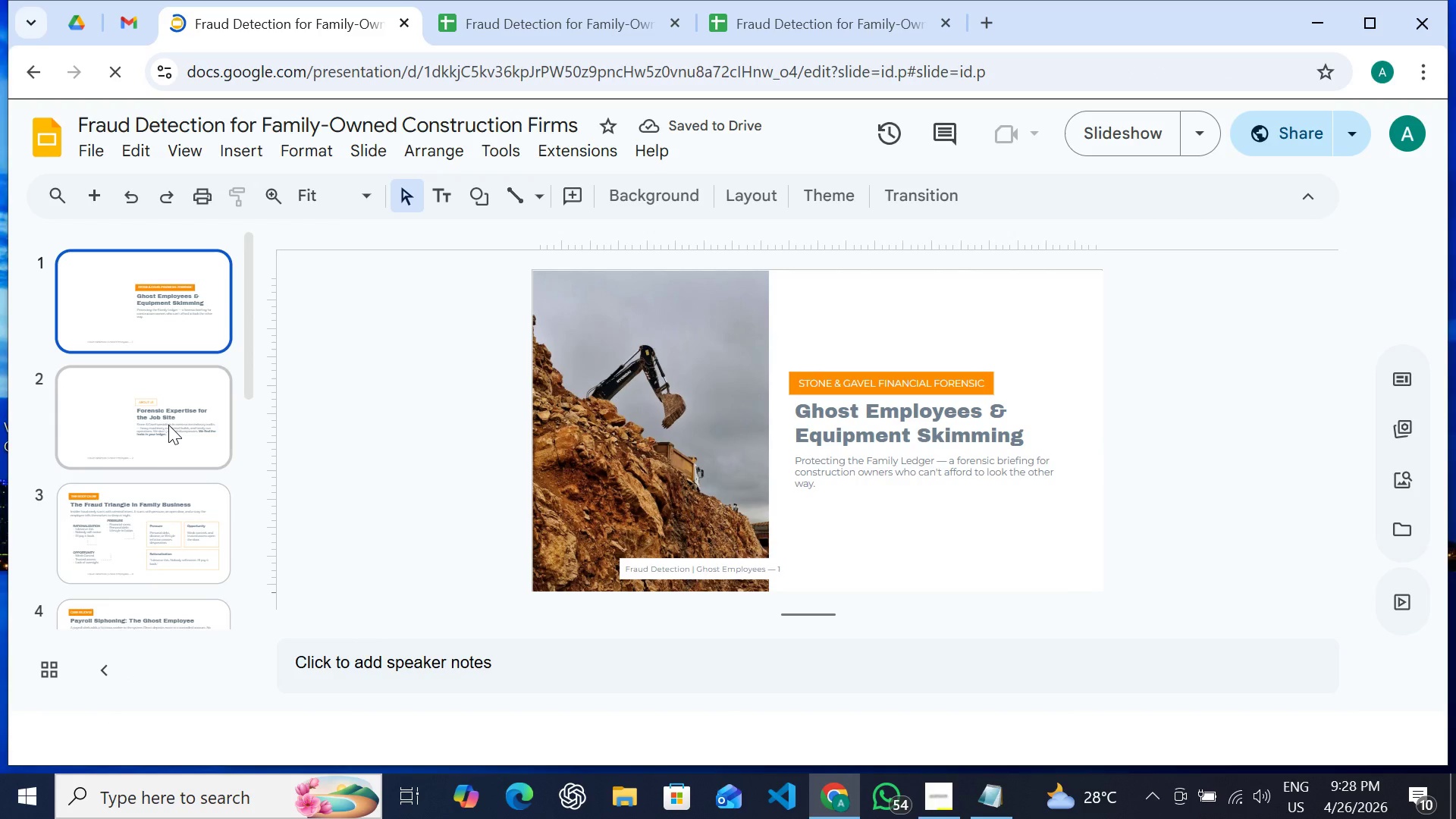 
wait(7.47)
 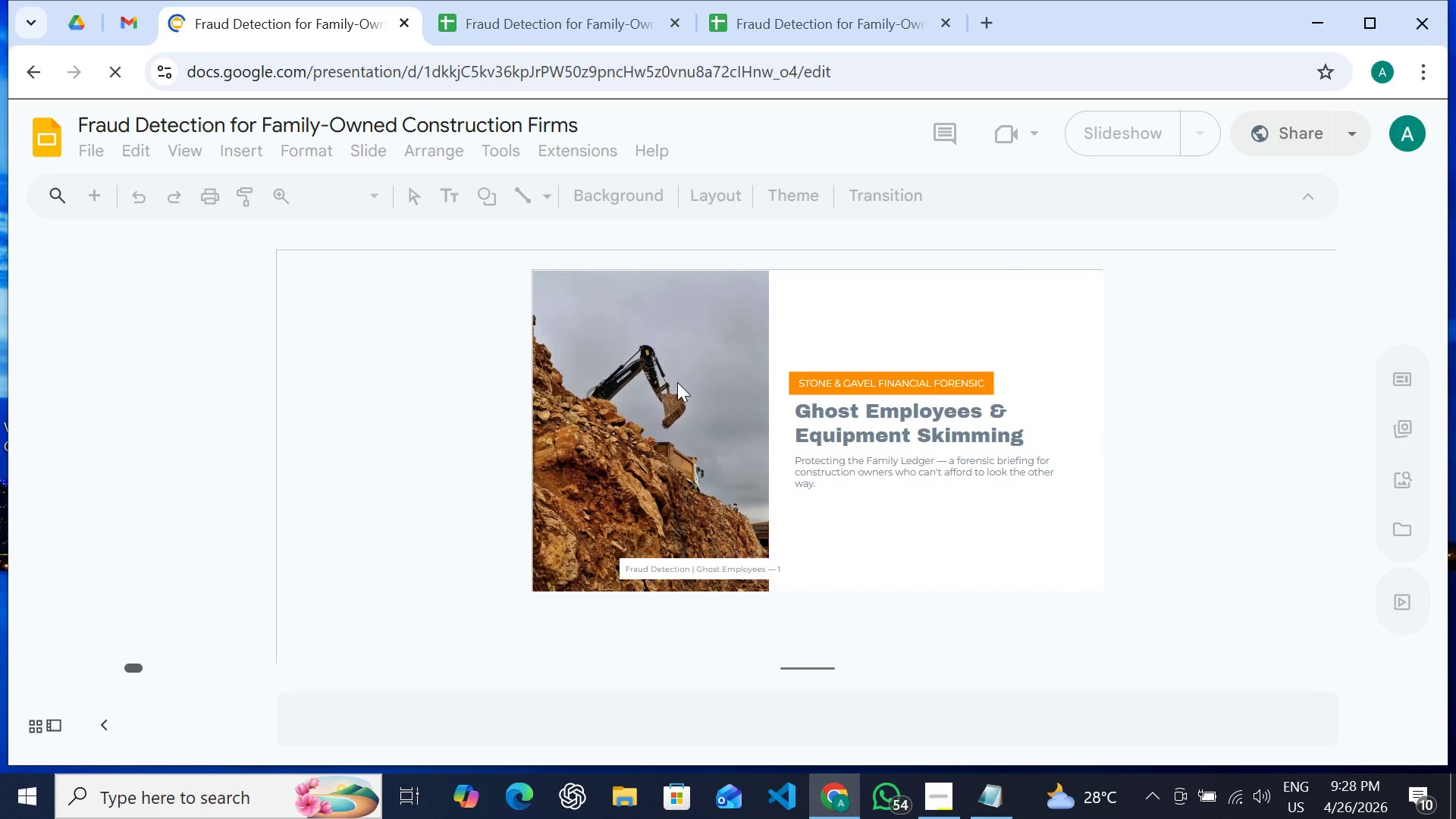 
left_click([168, 425])
 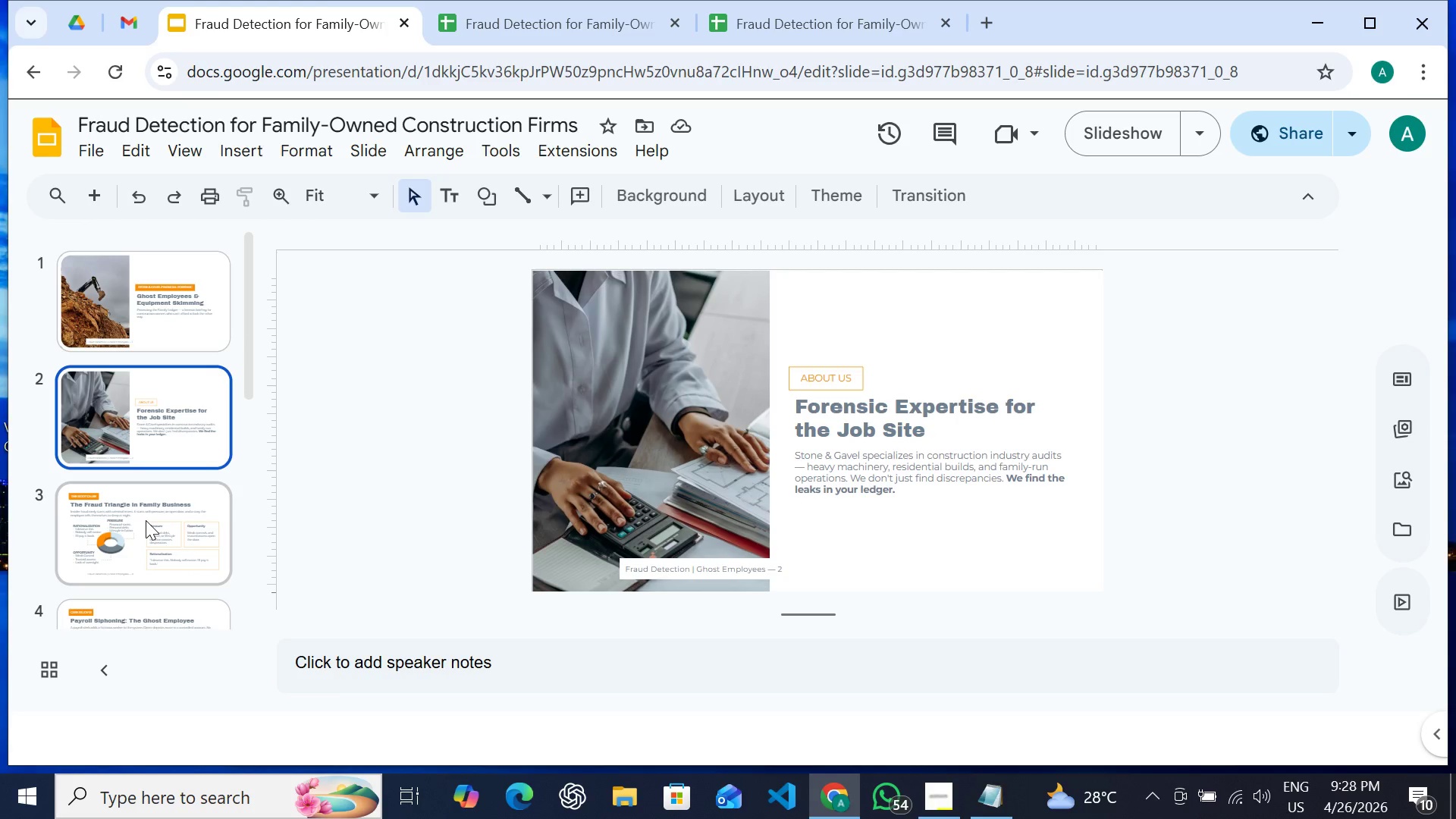 
left_click([146, 520])
 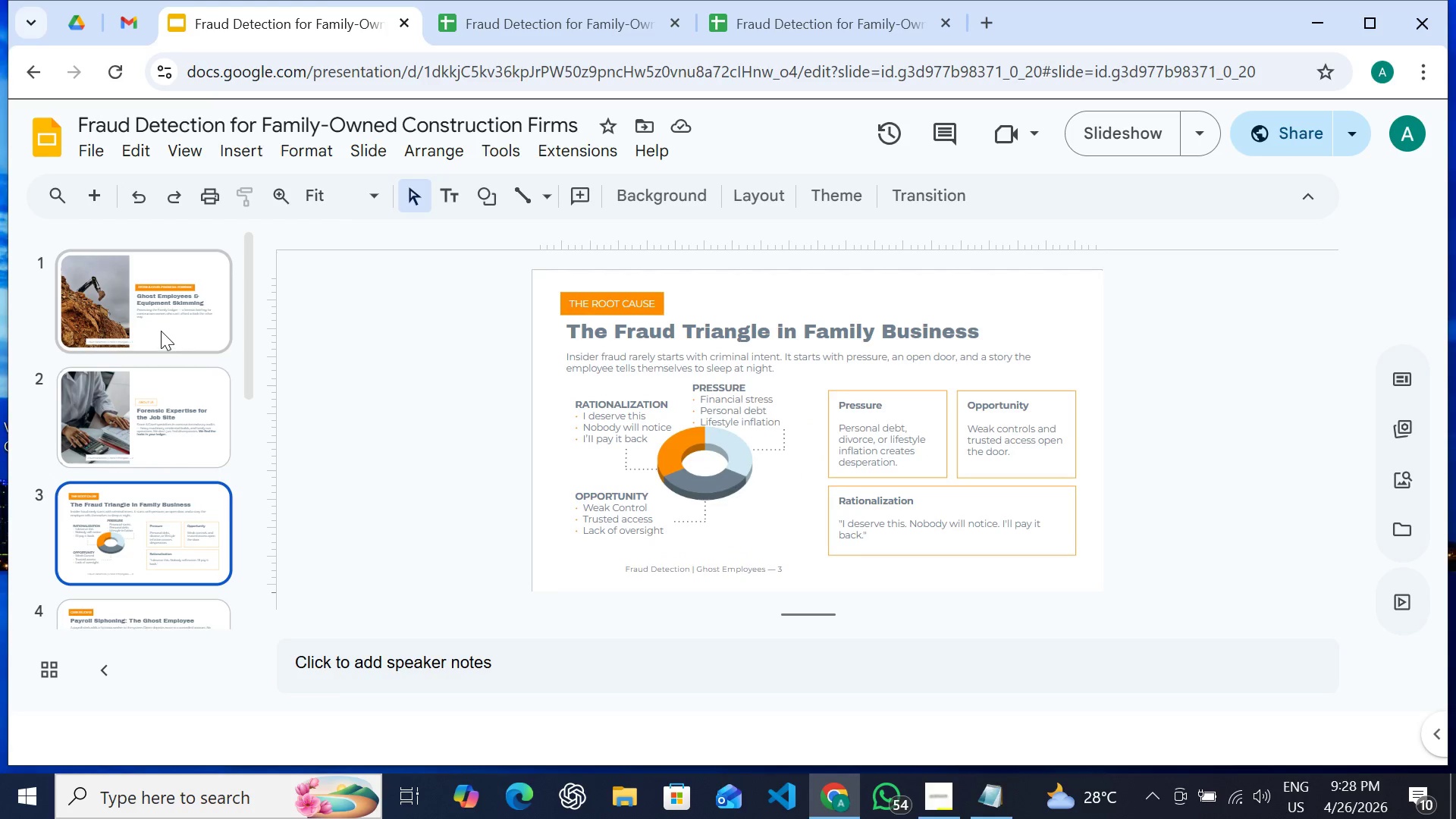 